 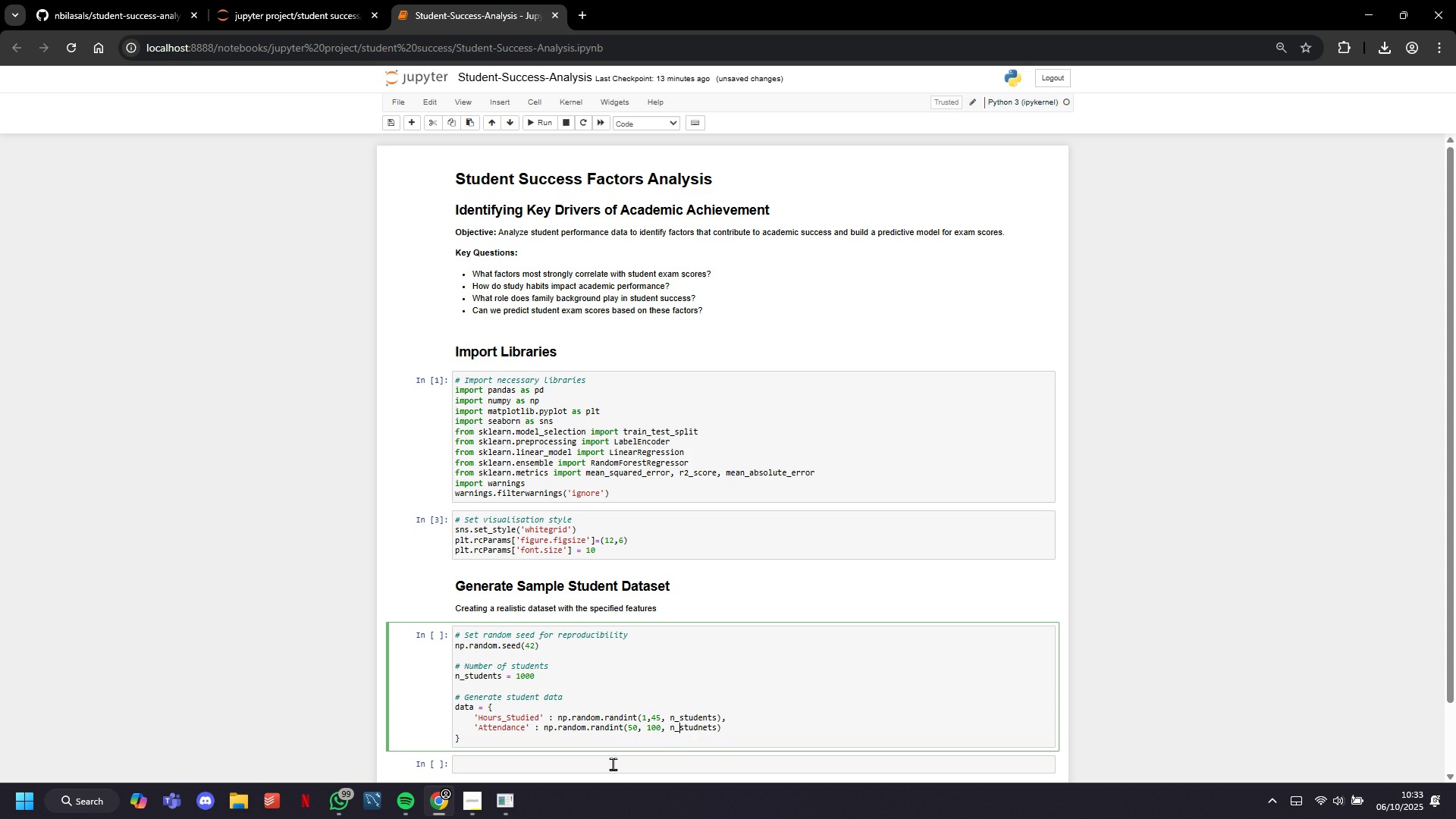 
key(ArrowDown)
 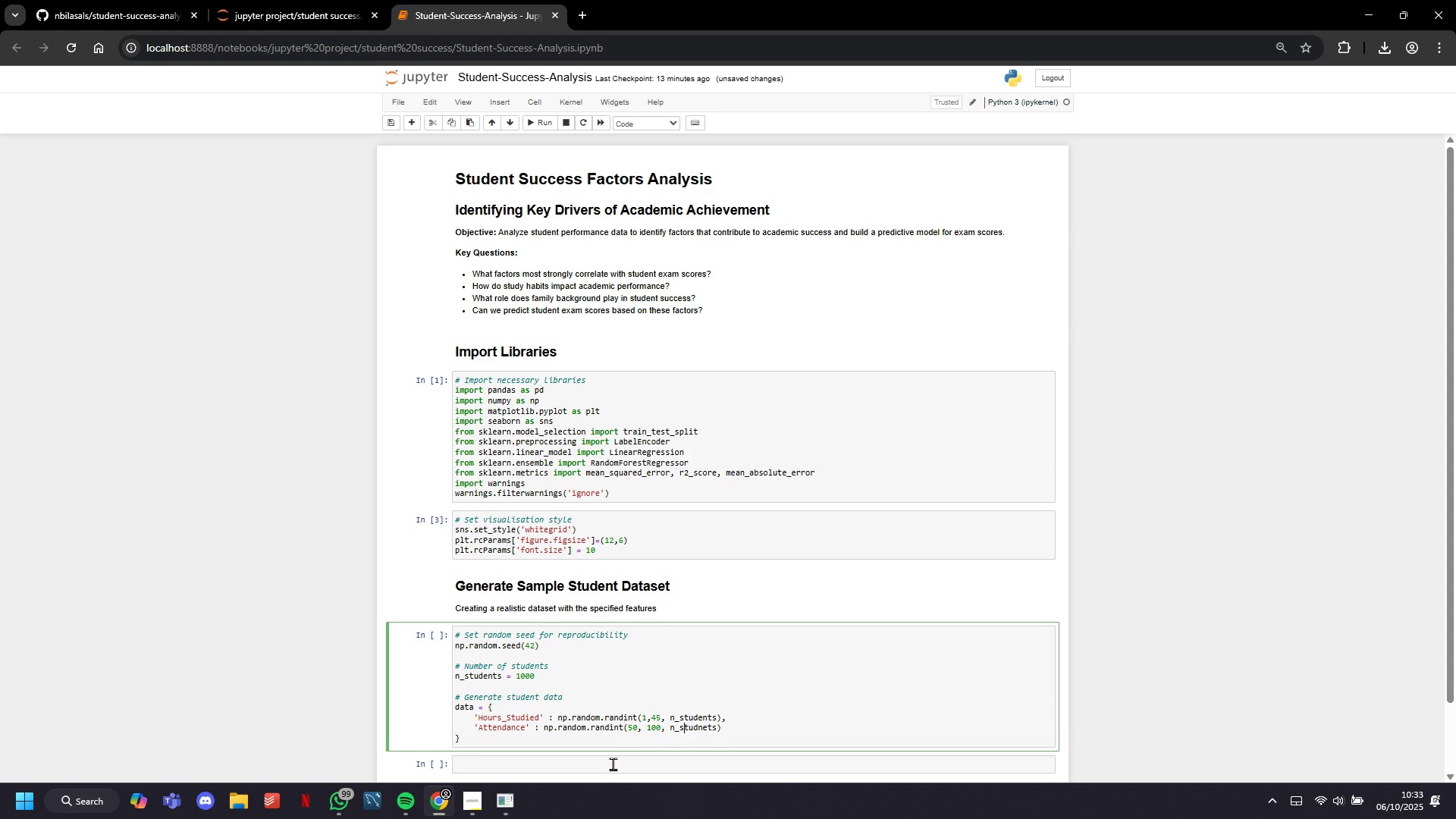 
key(ArrowRight)
 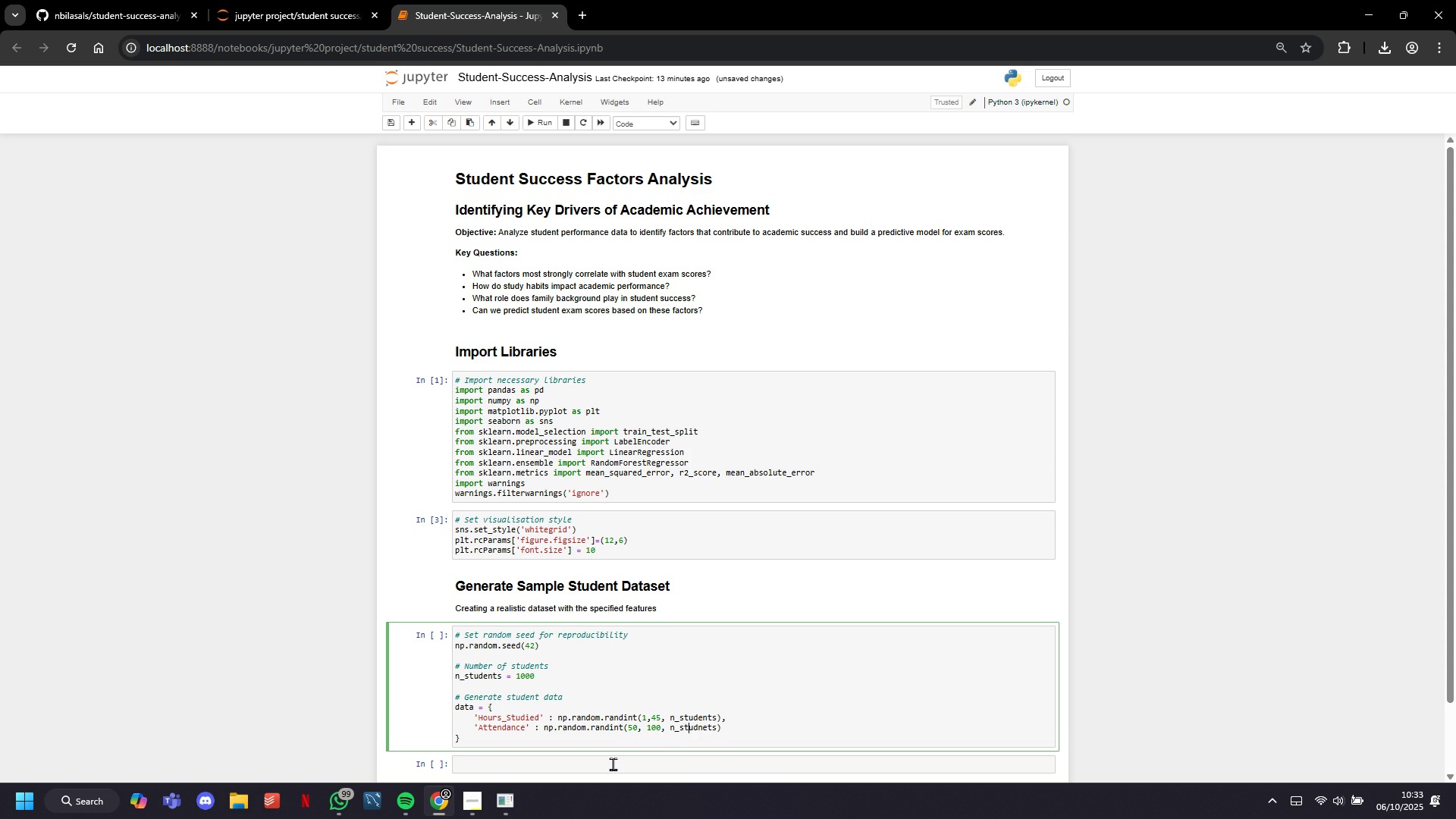 
key(ArrowRight)
 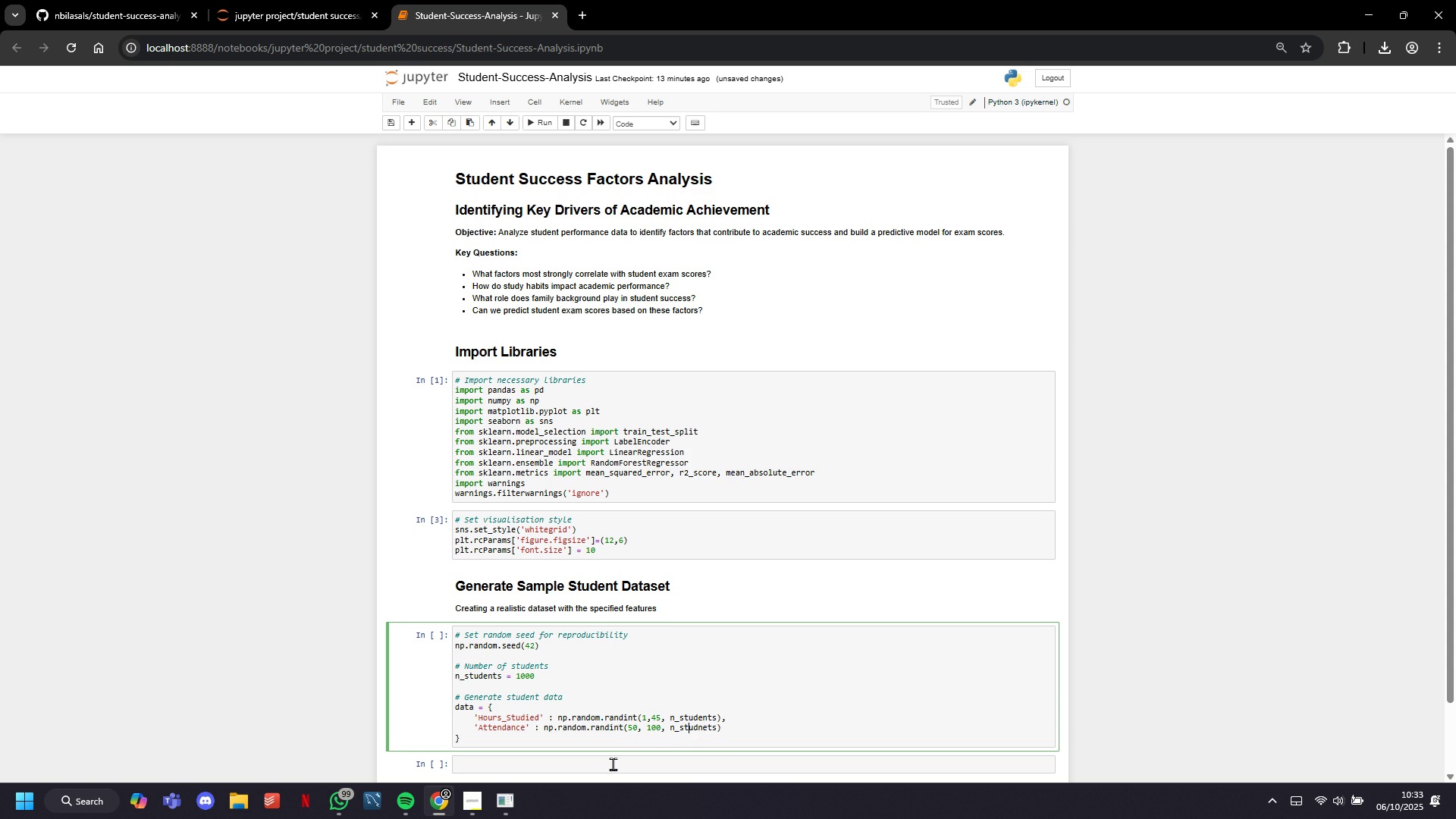 
key(ArrowRight)
 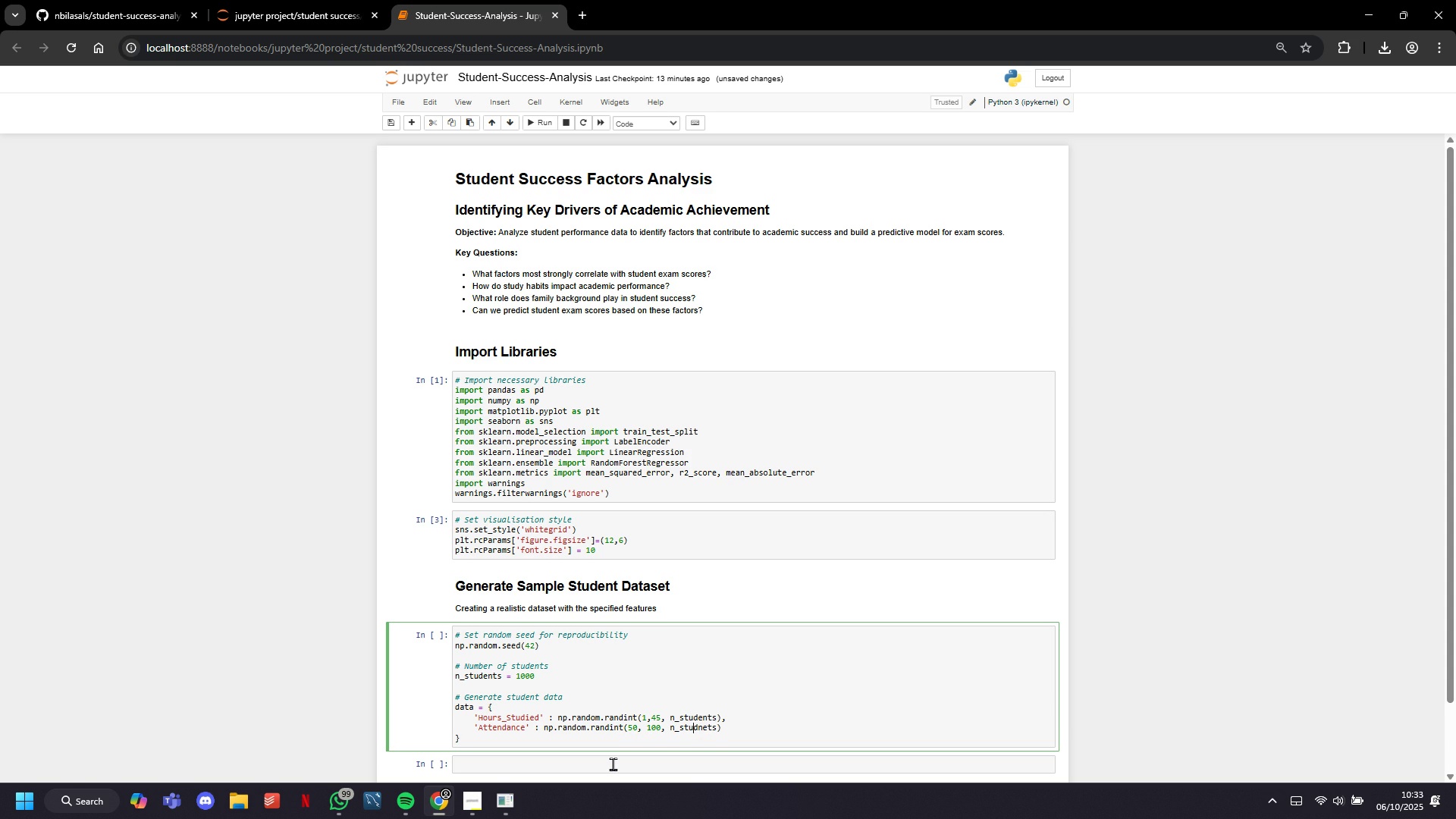 
key(ArrowRight)
 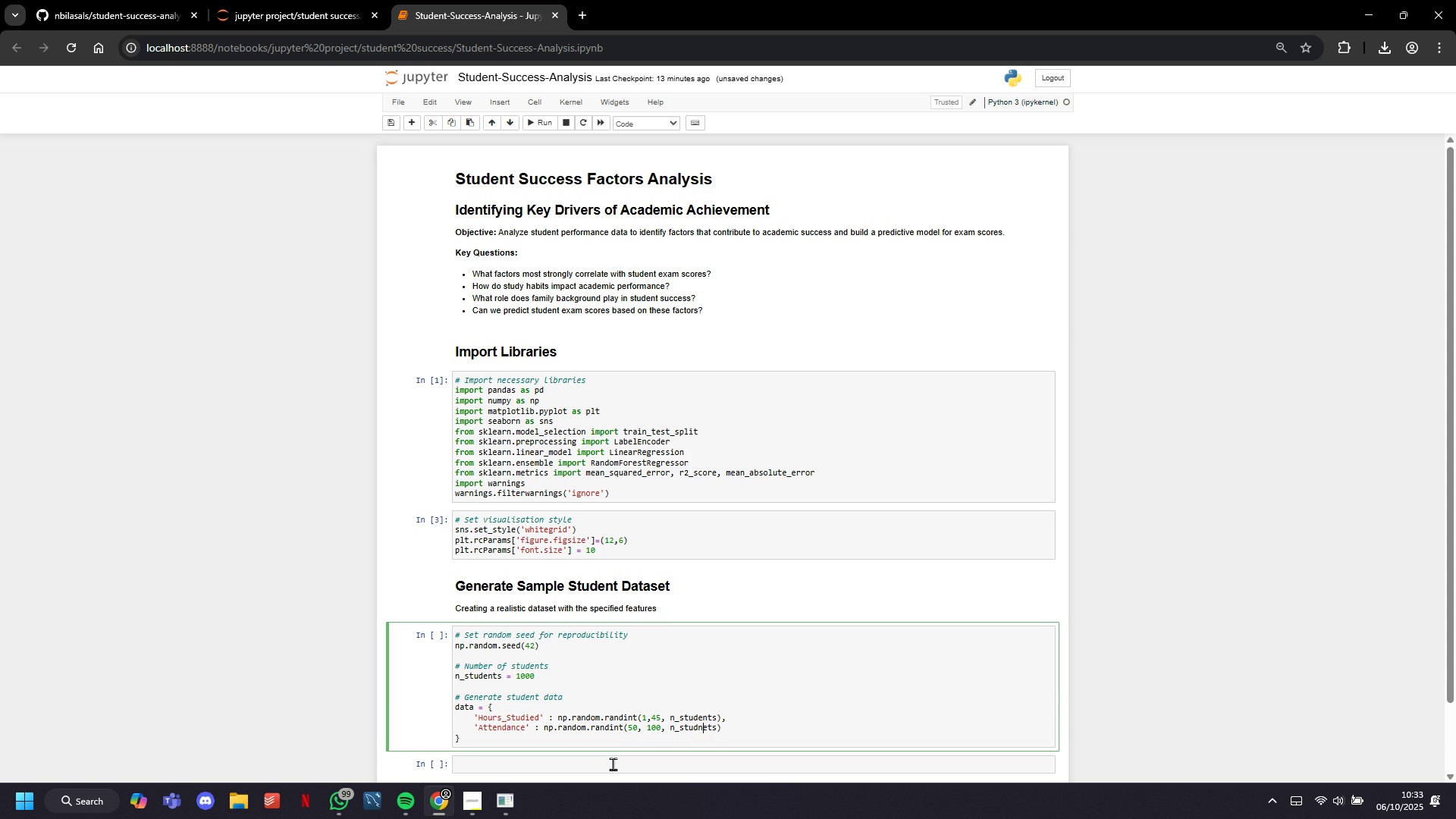 
key(ArrowRight)
 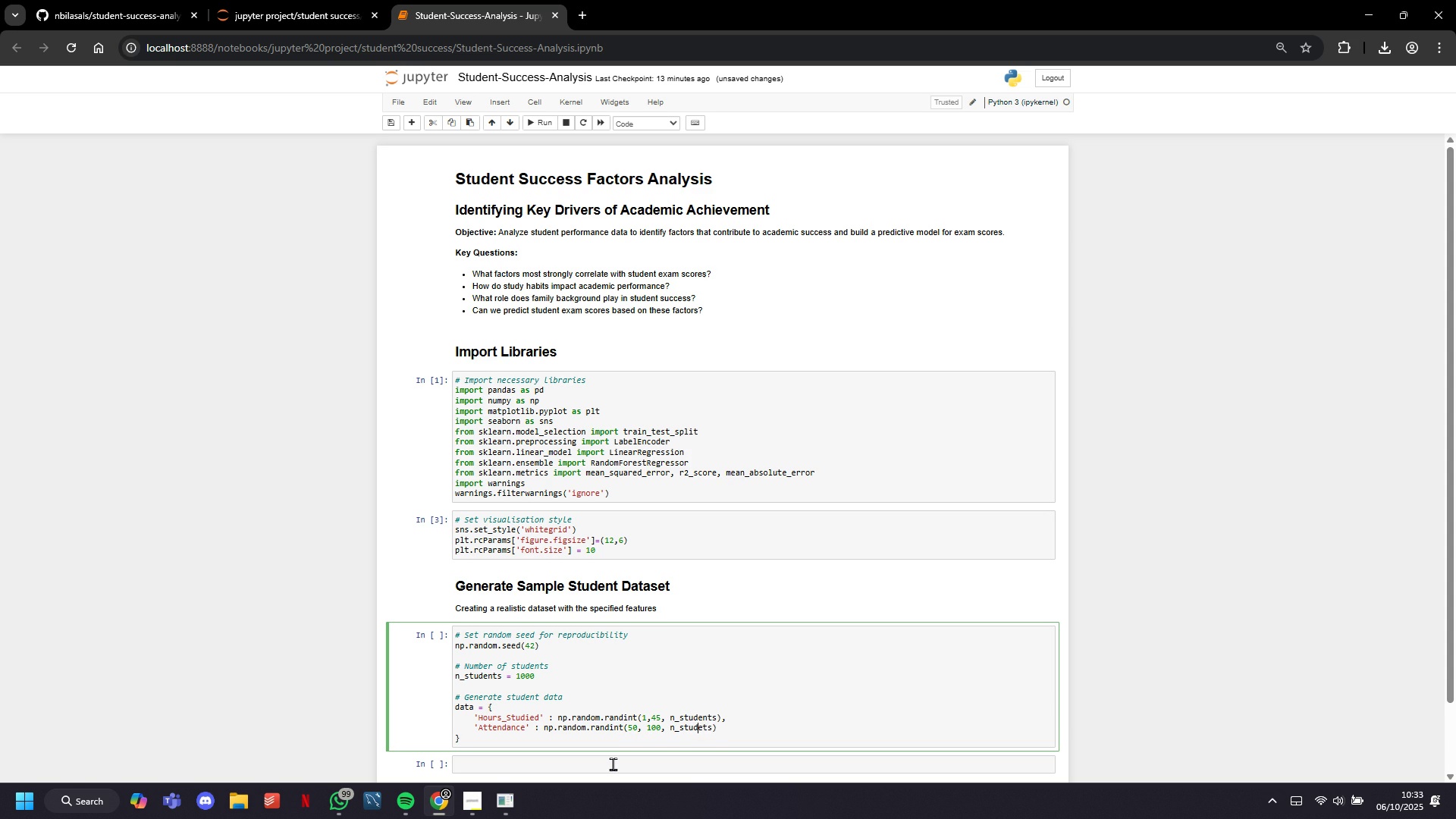 
key(Backspace)
 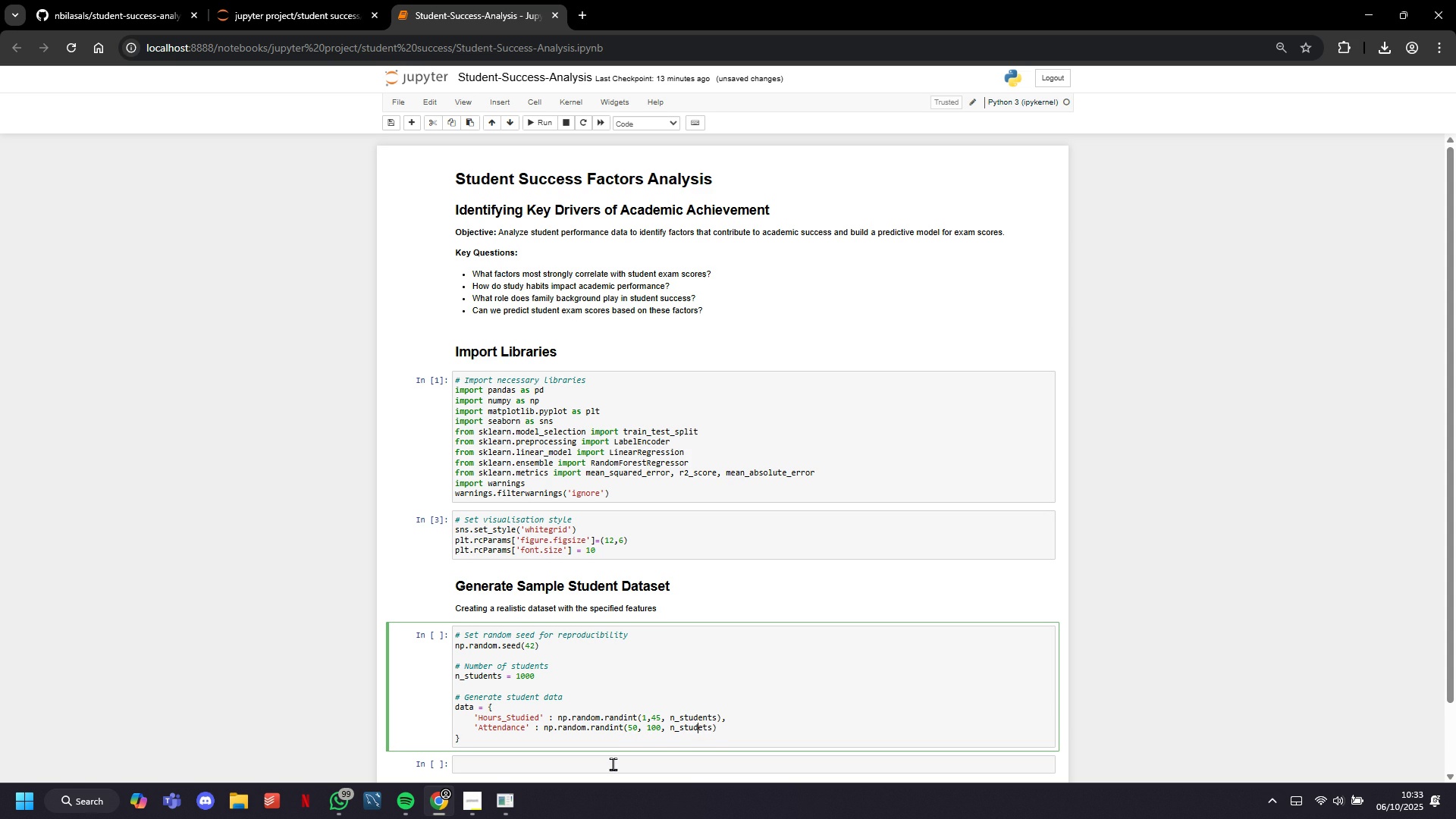 
key(E)
 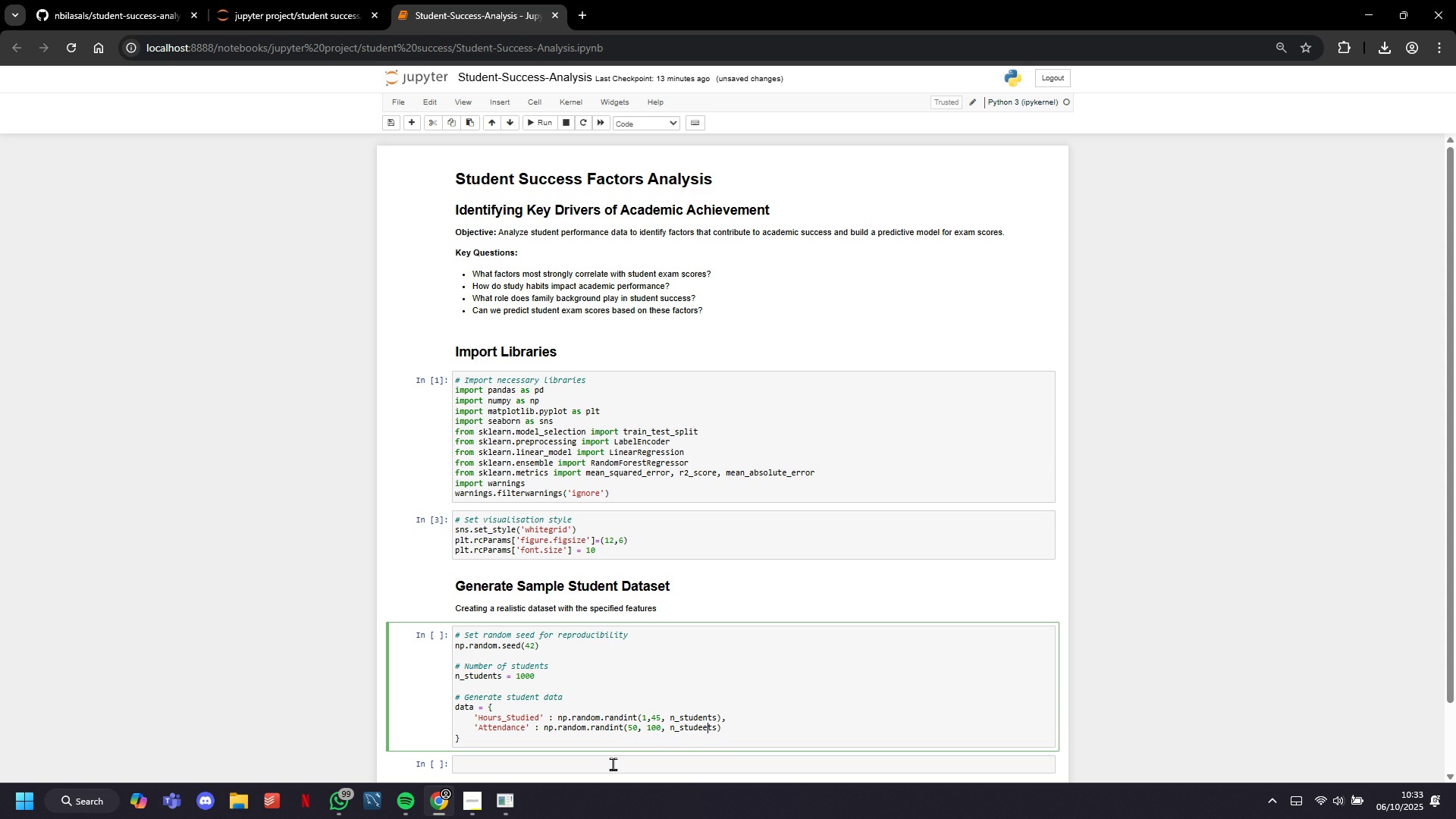 
key(ArrowRight)
 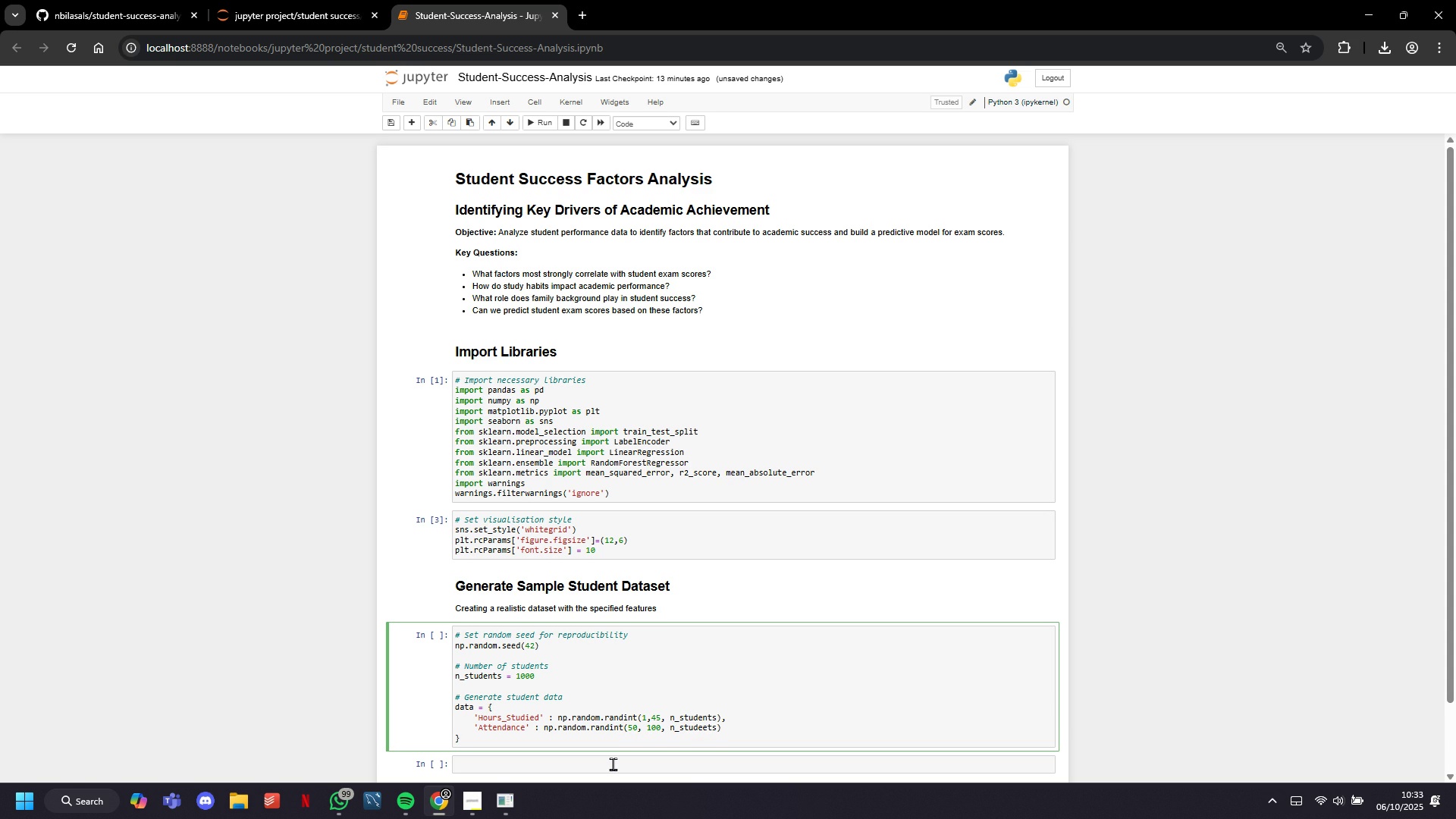 
key(Backspace)
 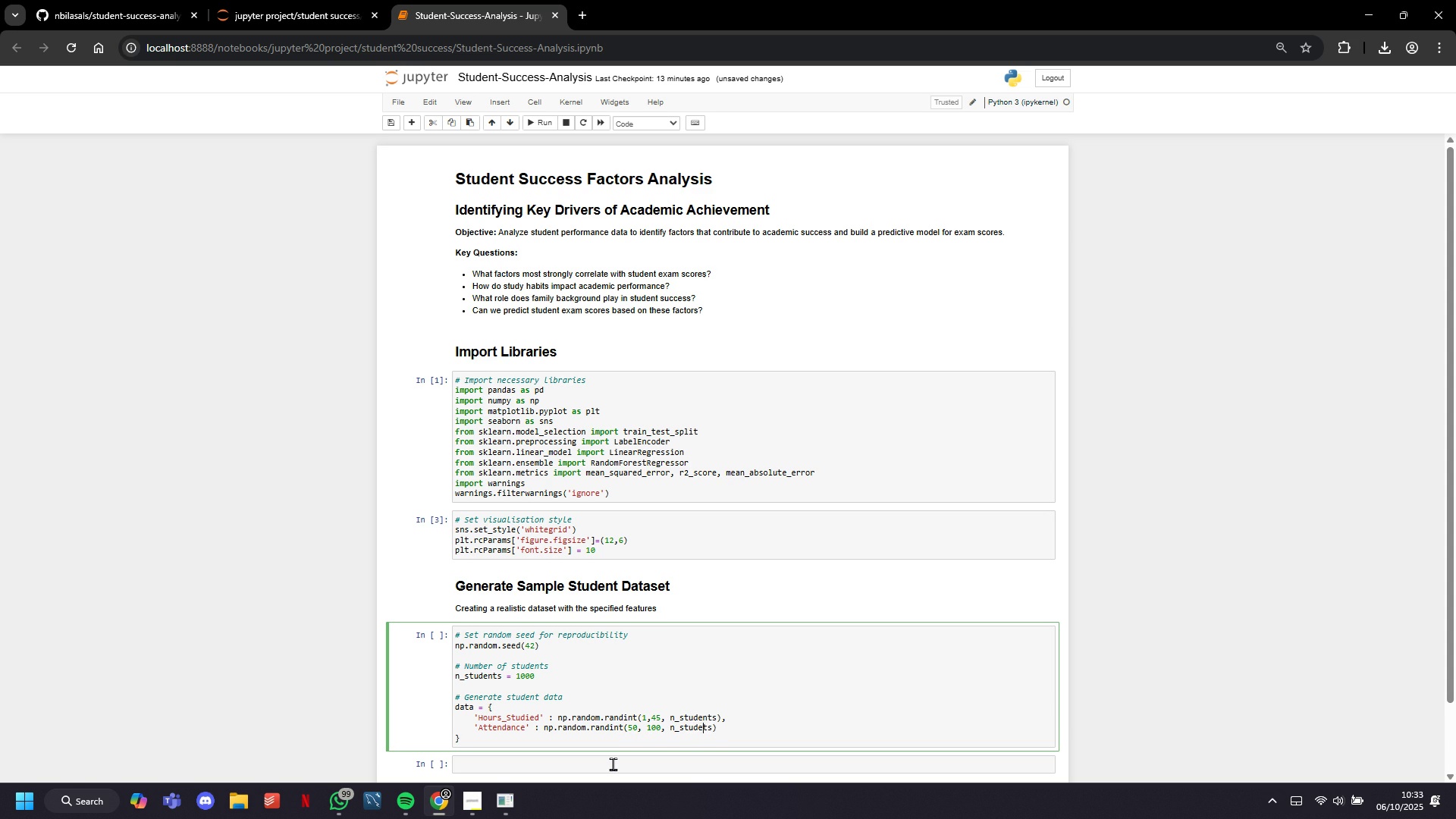 
key(N)
 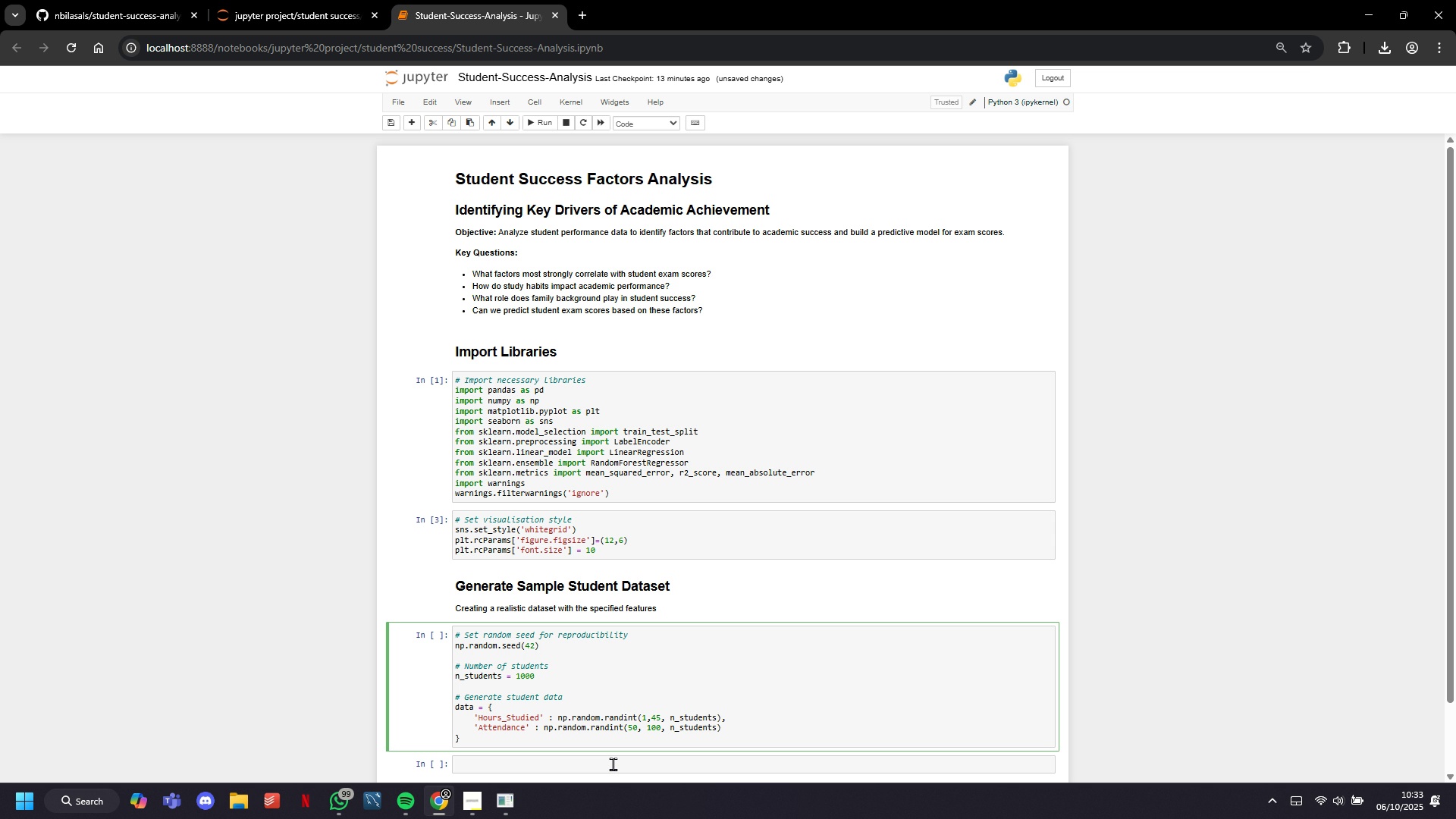 
wait(36.26)
 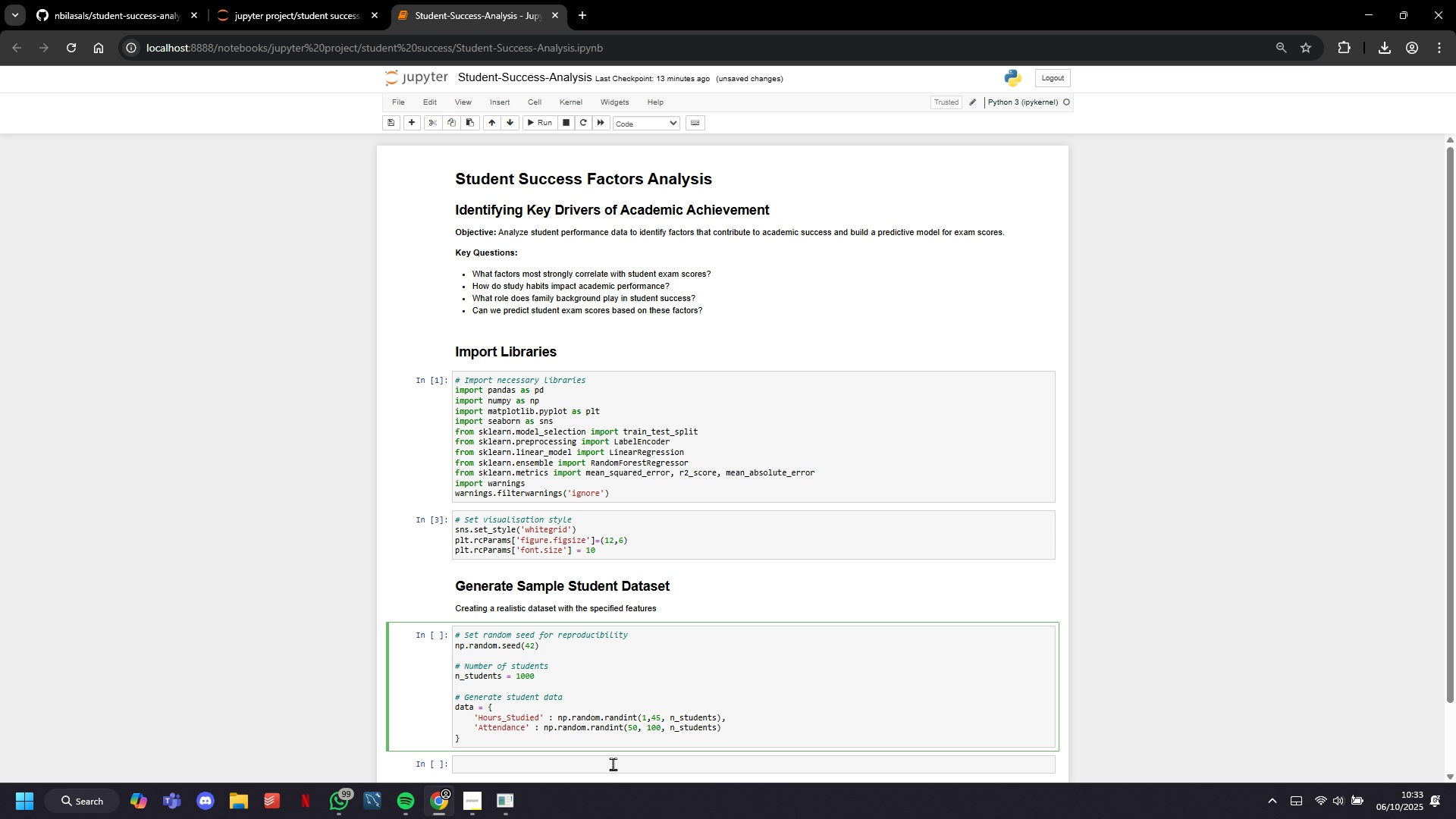 
key(ArrowRight)
 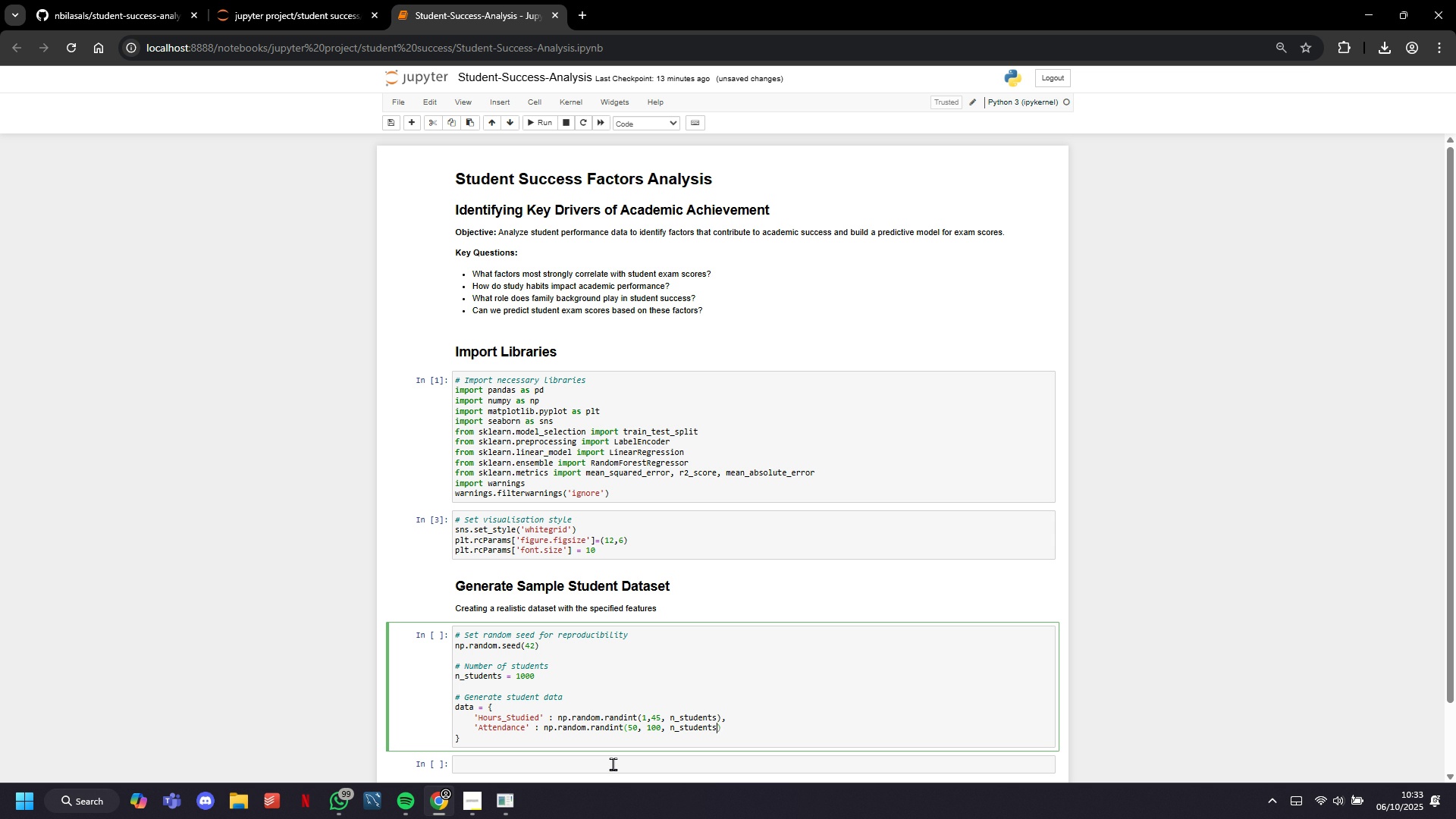 
key(ArrowRight)
 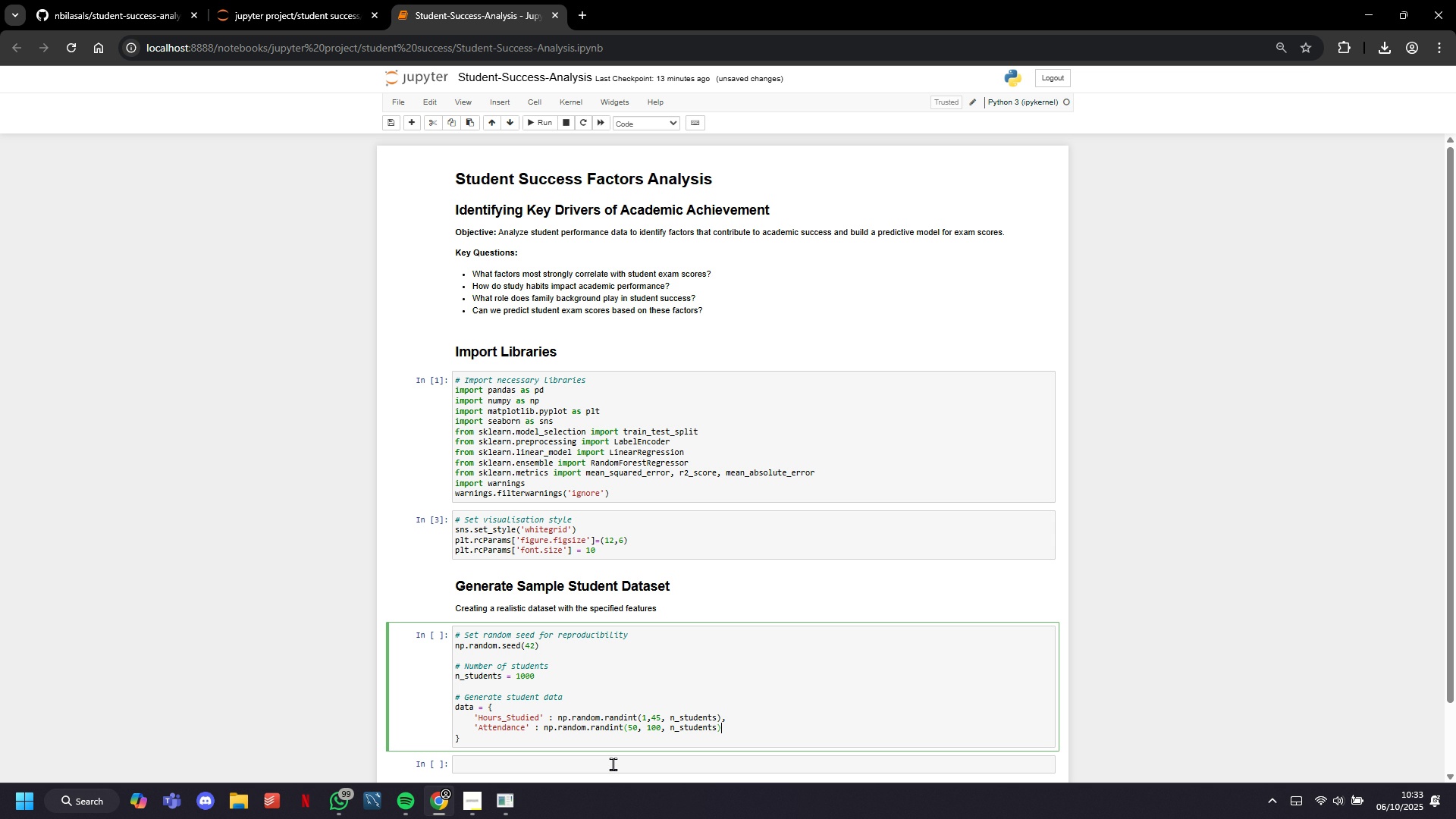 
key(ArrowRight)
 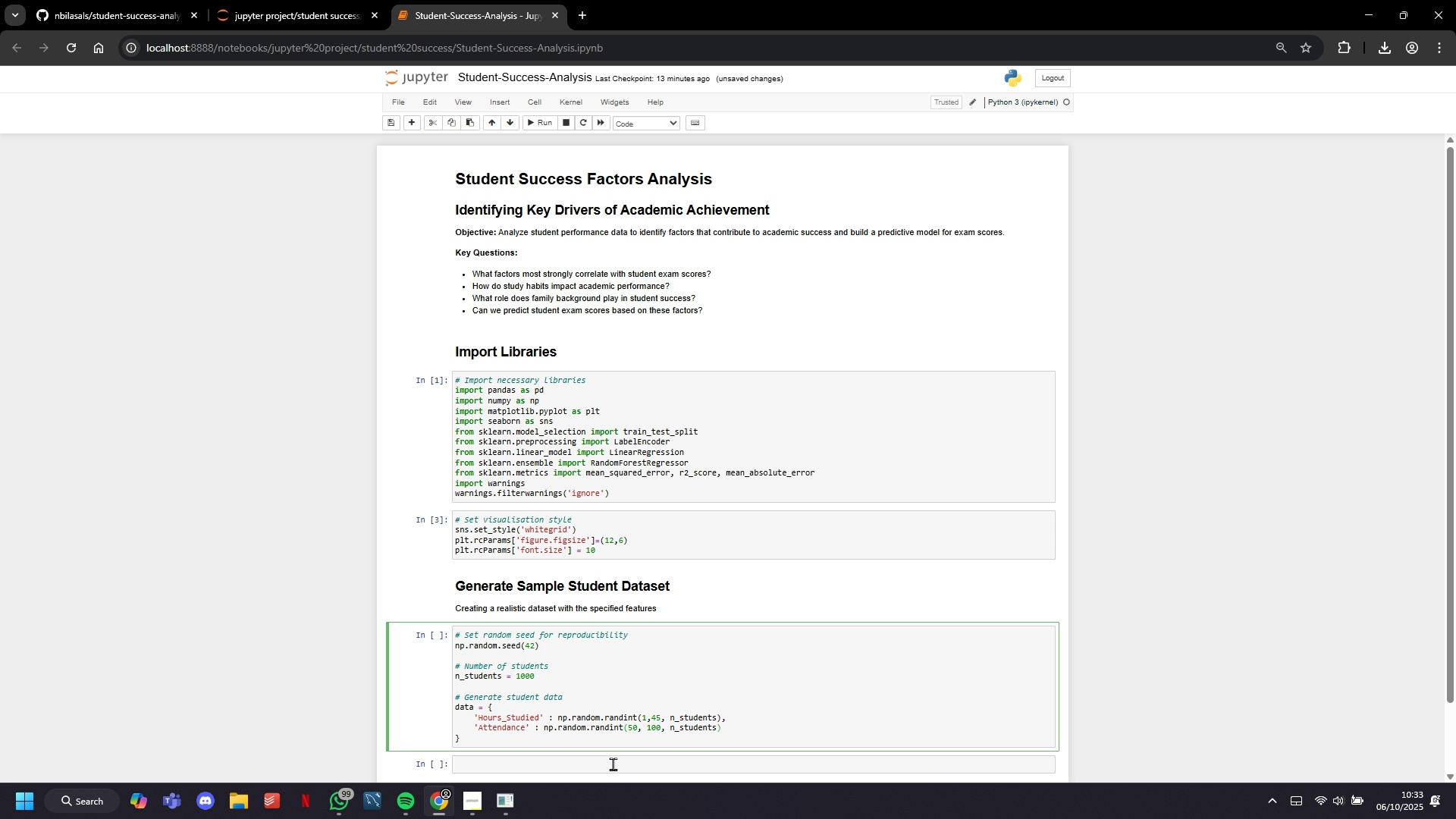 
key(Comma)
 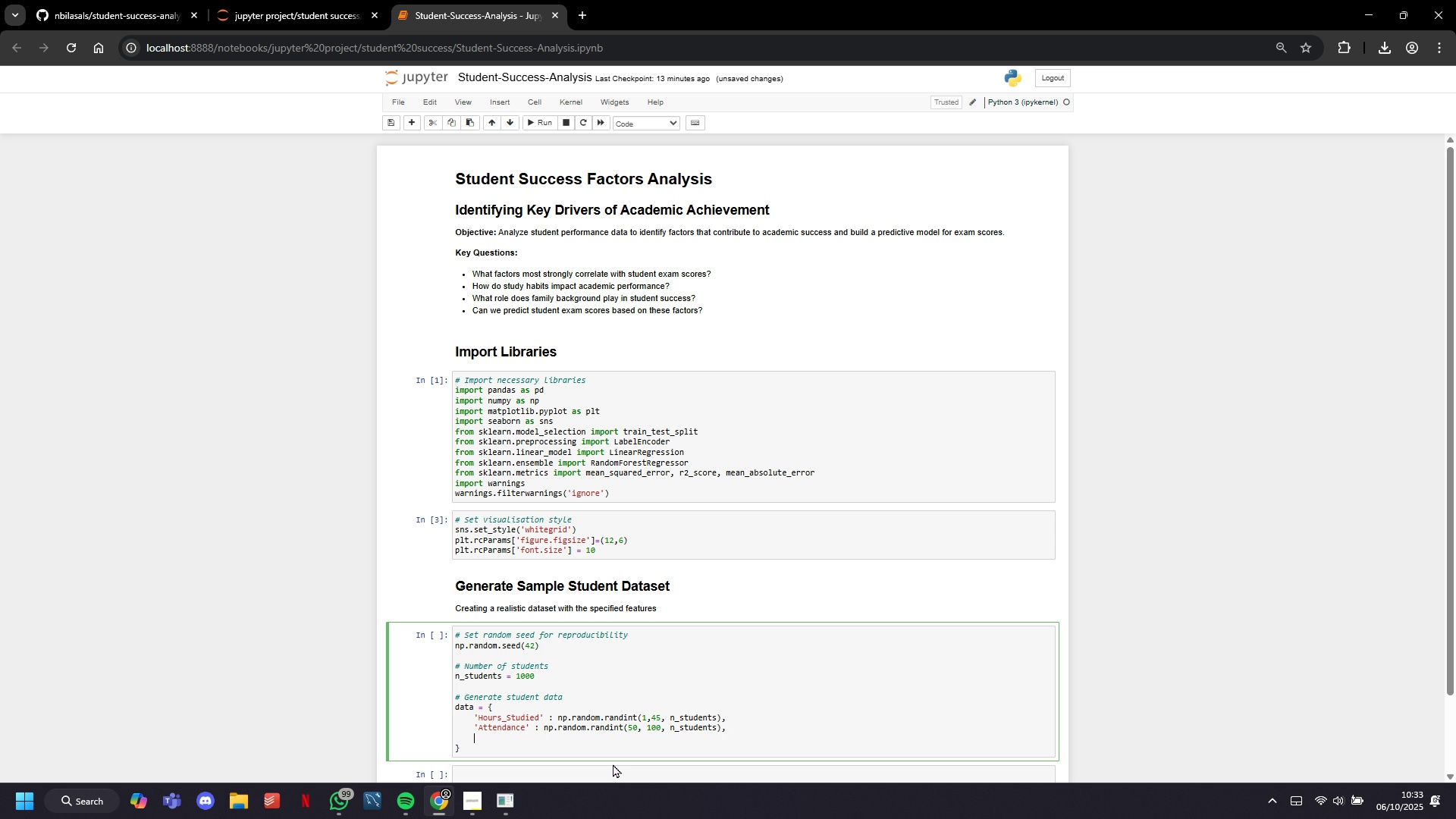 
key(Enter)
 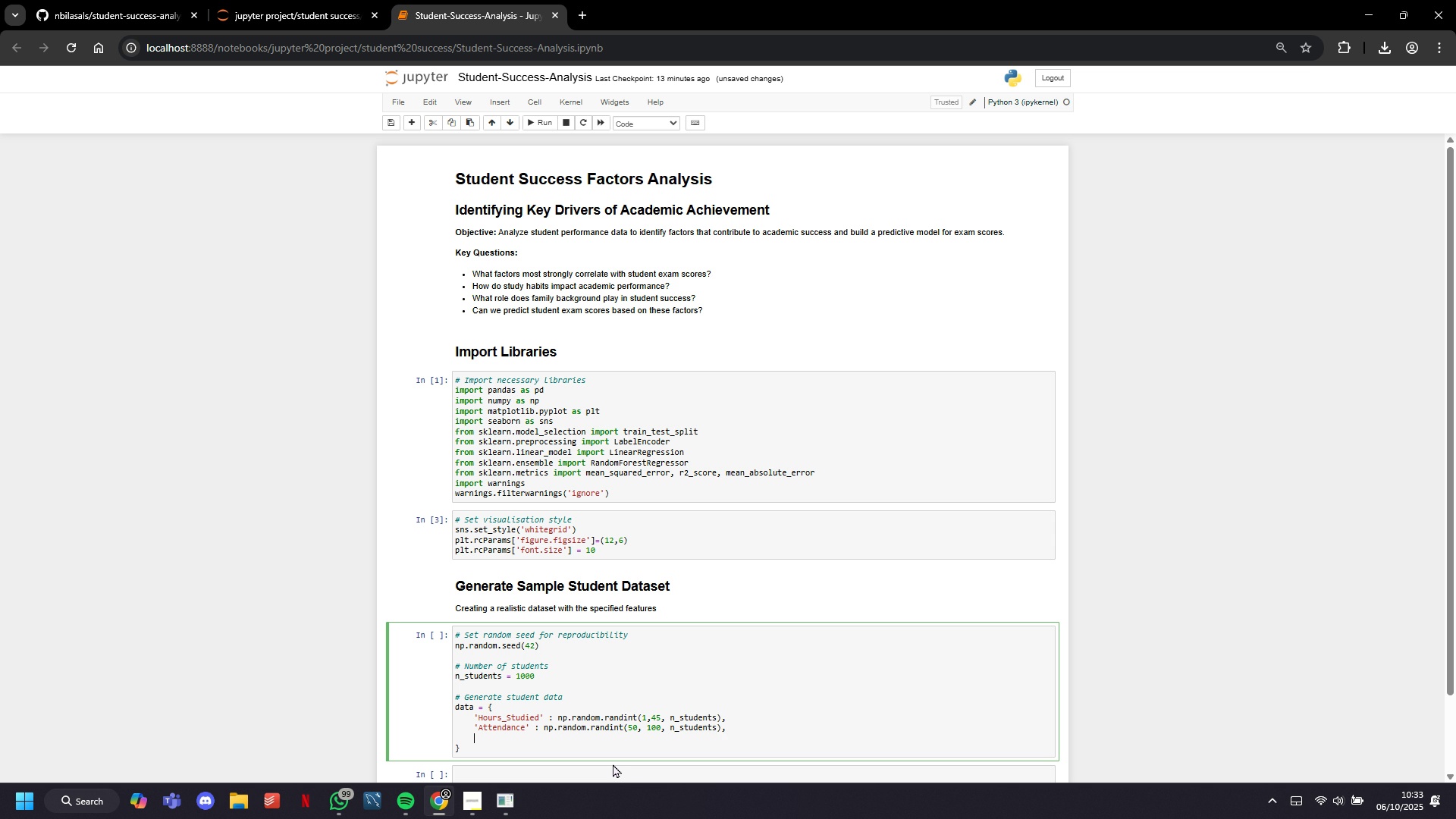 
type('Parental)